 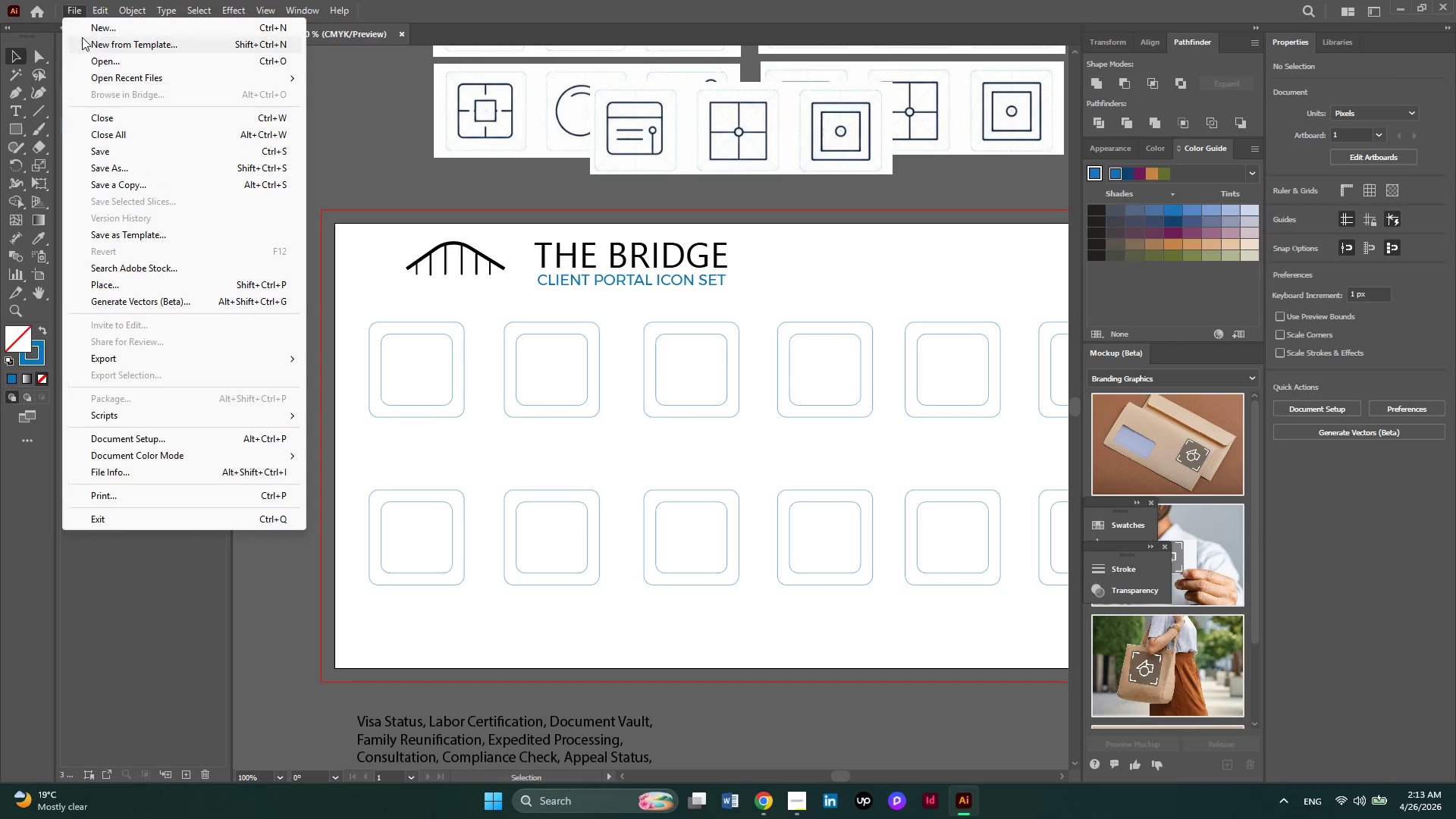 
left_click([114, 158])
 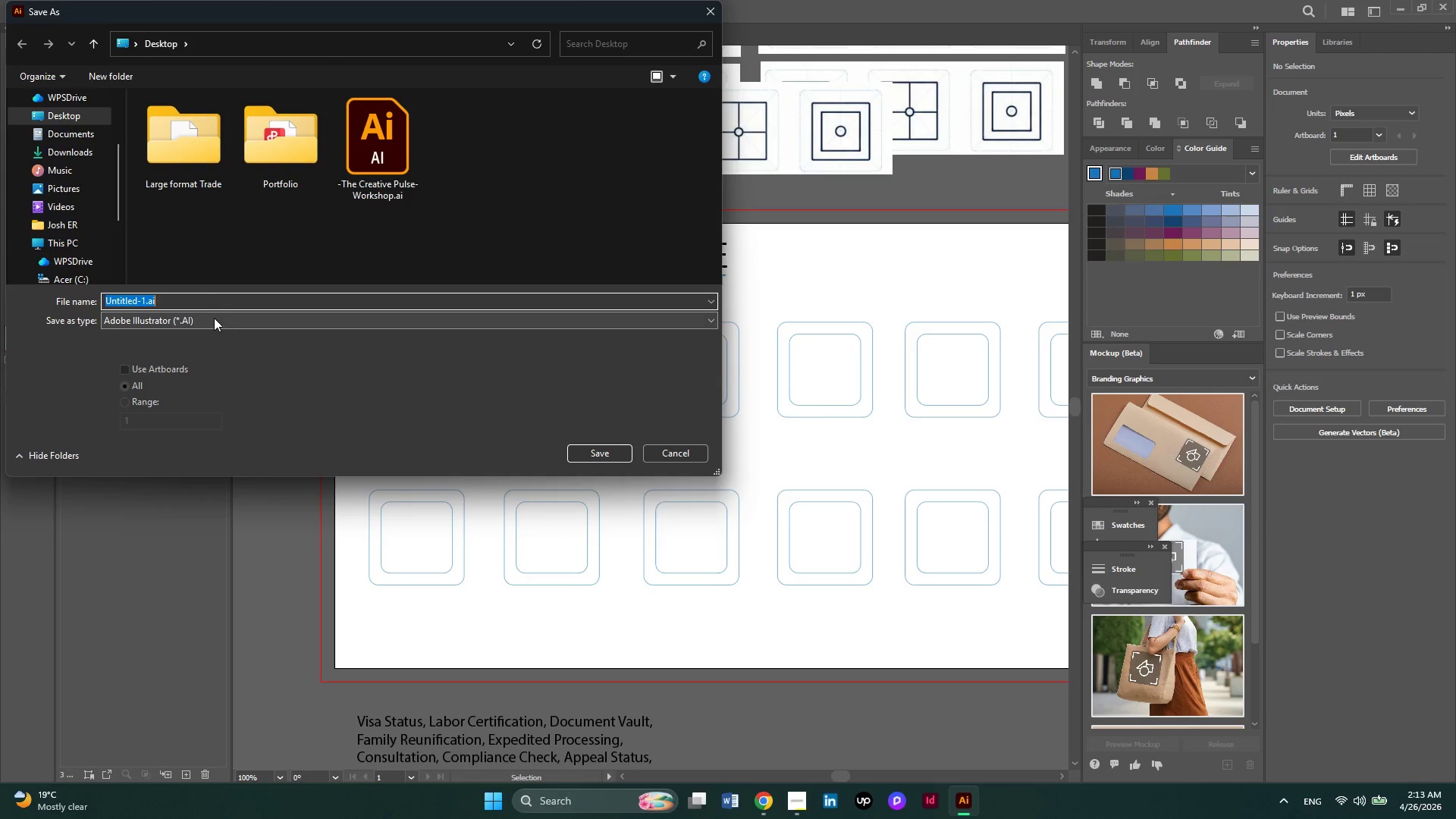 
wait(7.48)
 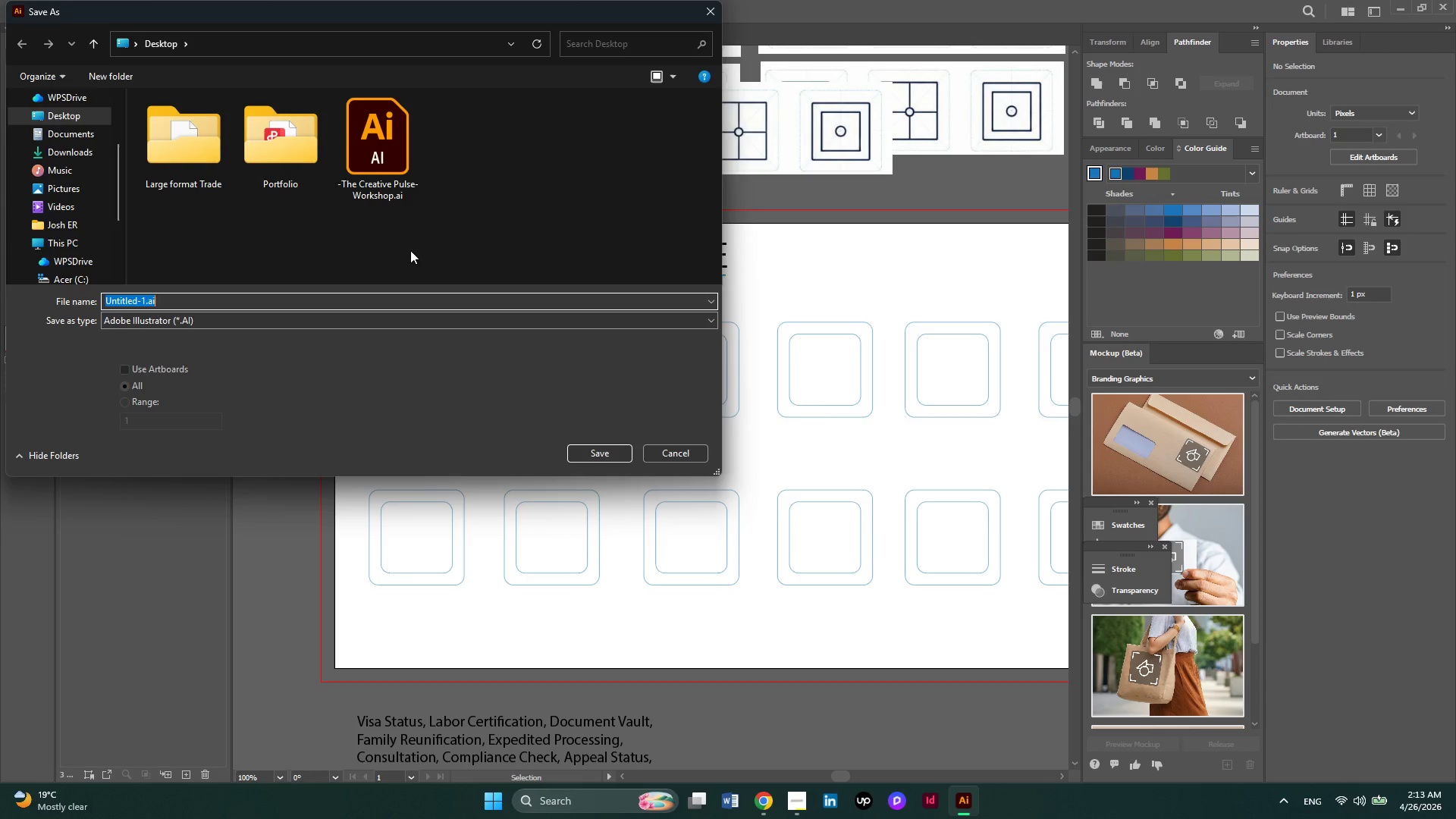 
key(Control+V)
 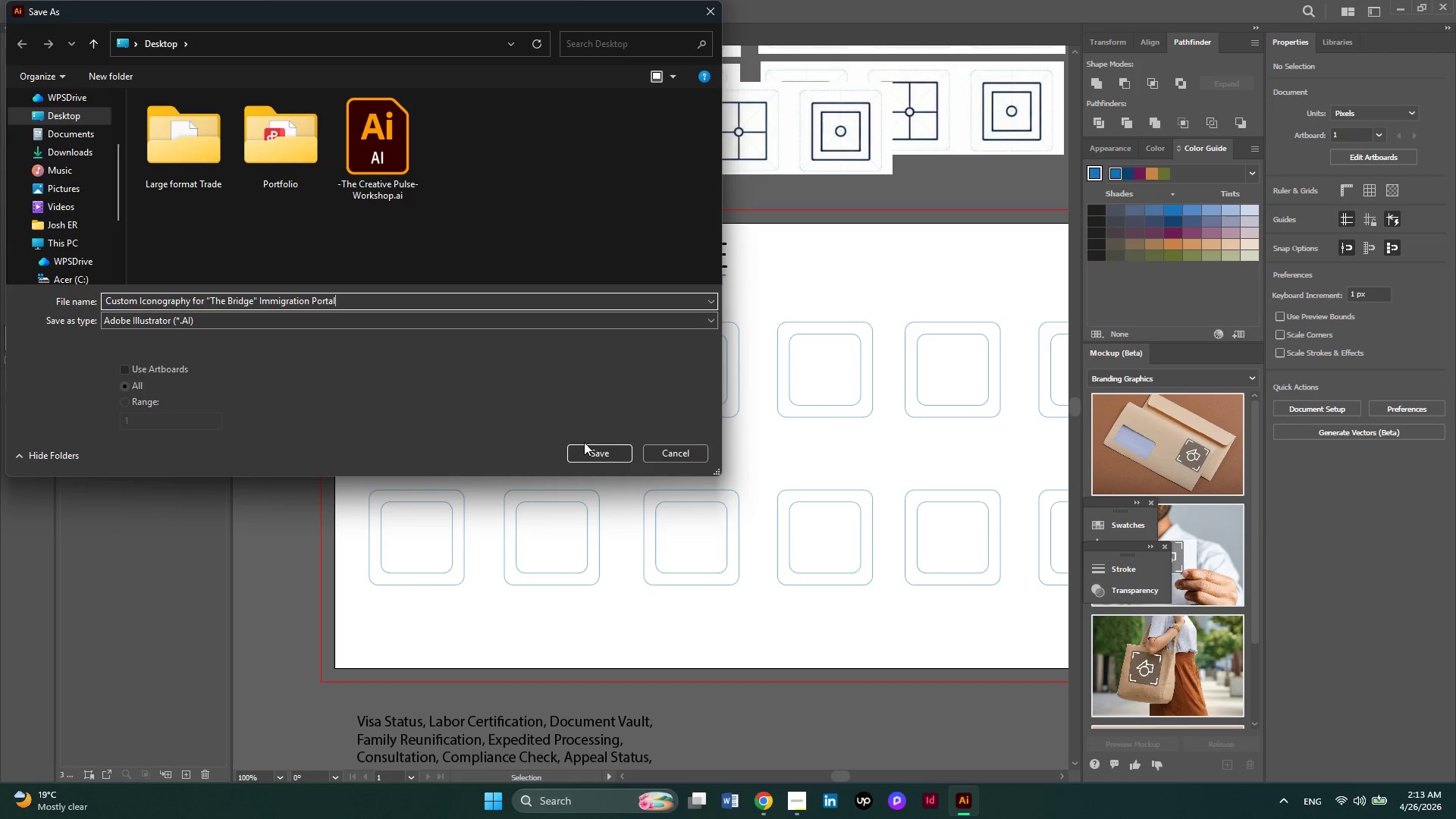 
left_click([590, 458])
 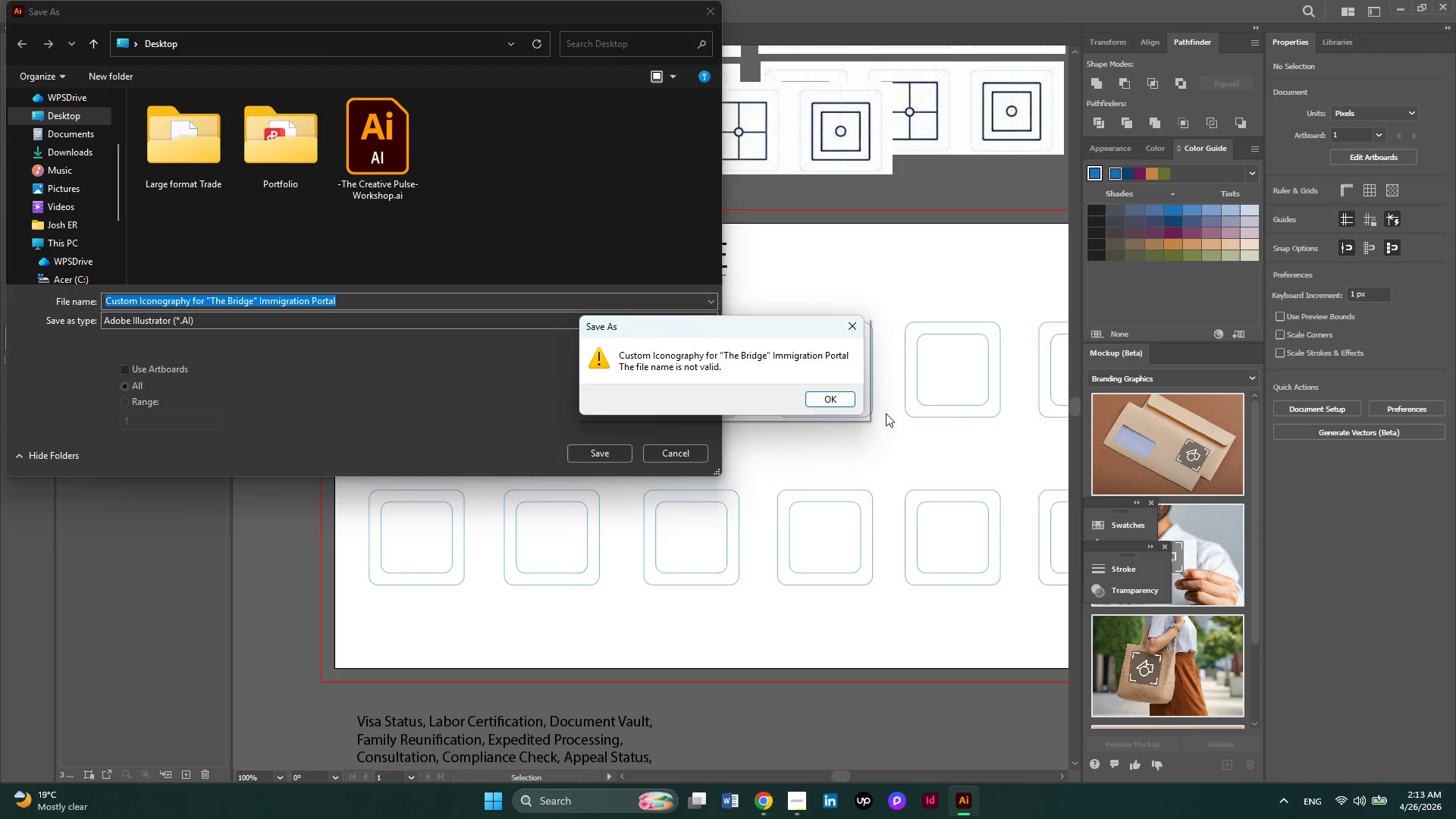 
wait(6.14)
 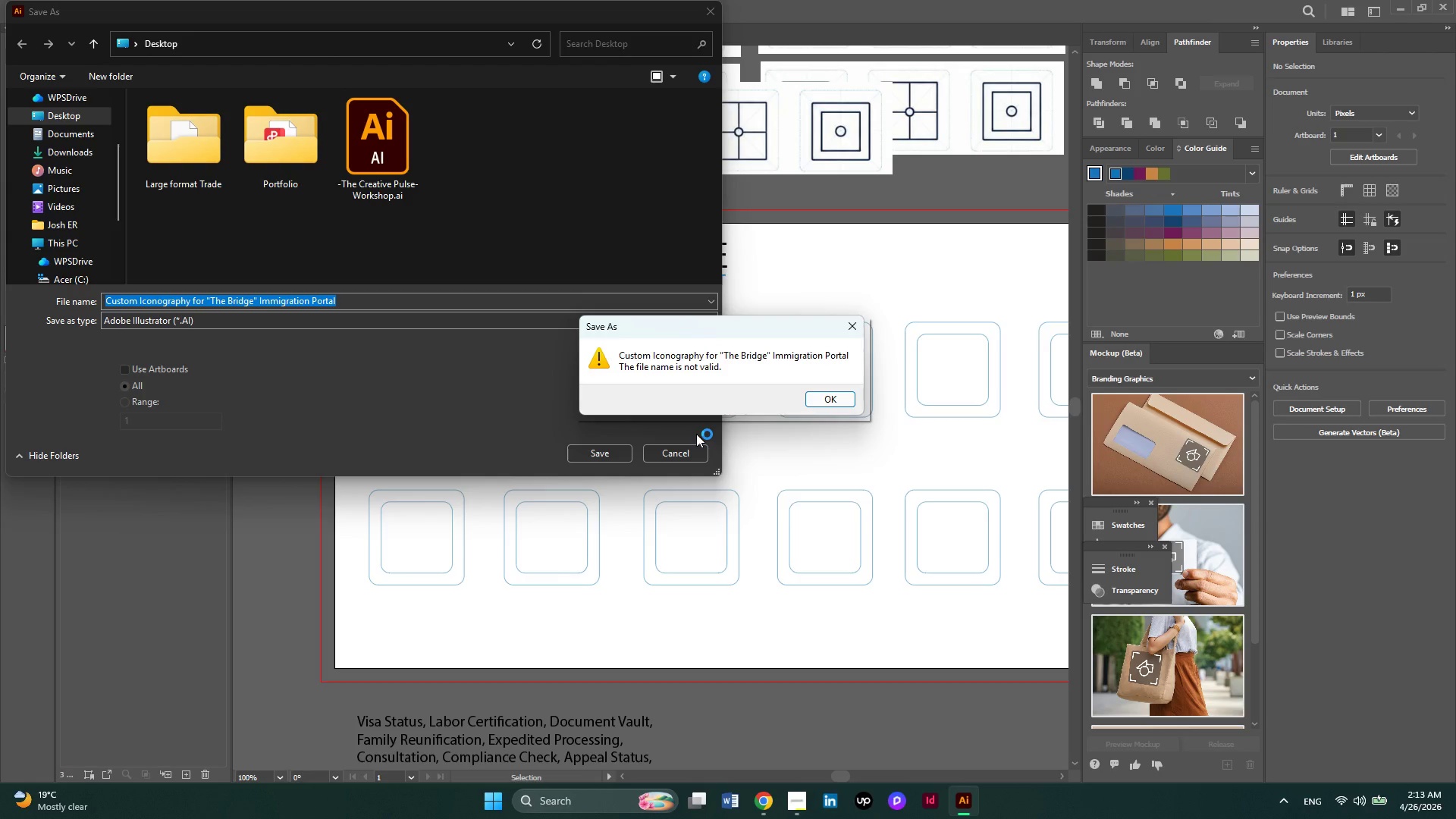 
left_click([852, 323])
 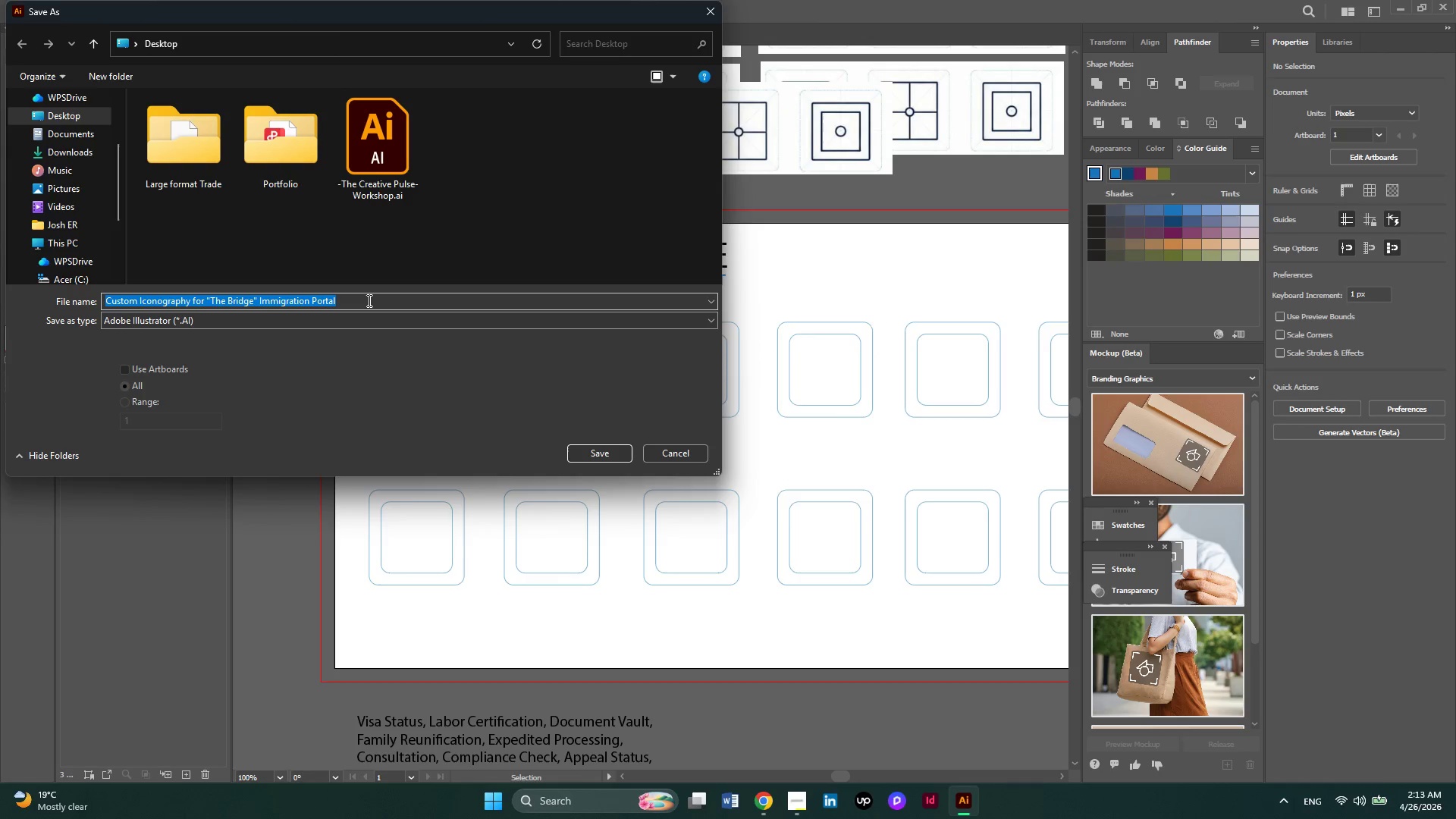 
left_click([368, 300])
 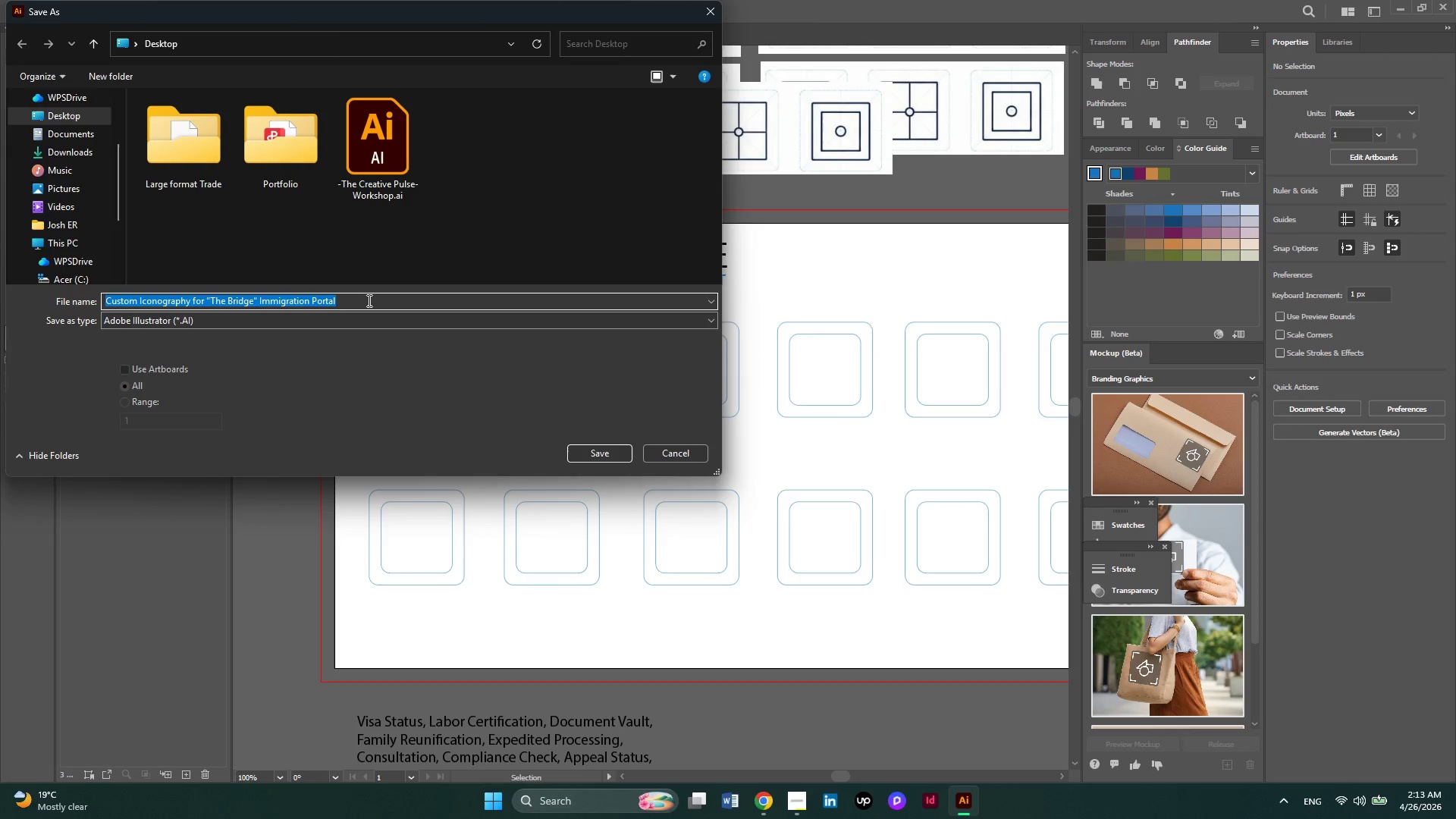 
left_click([368, 300])
 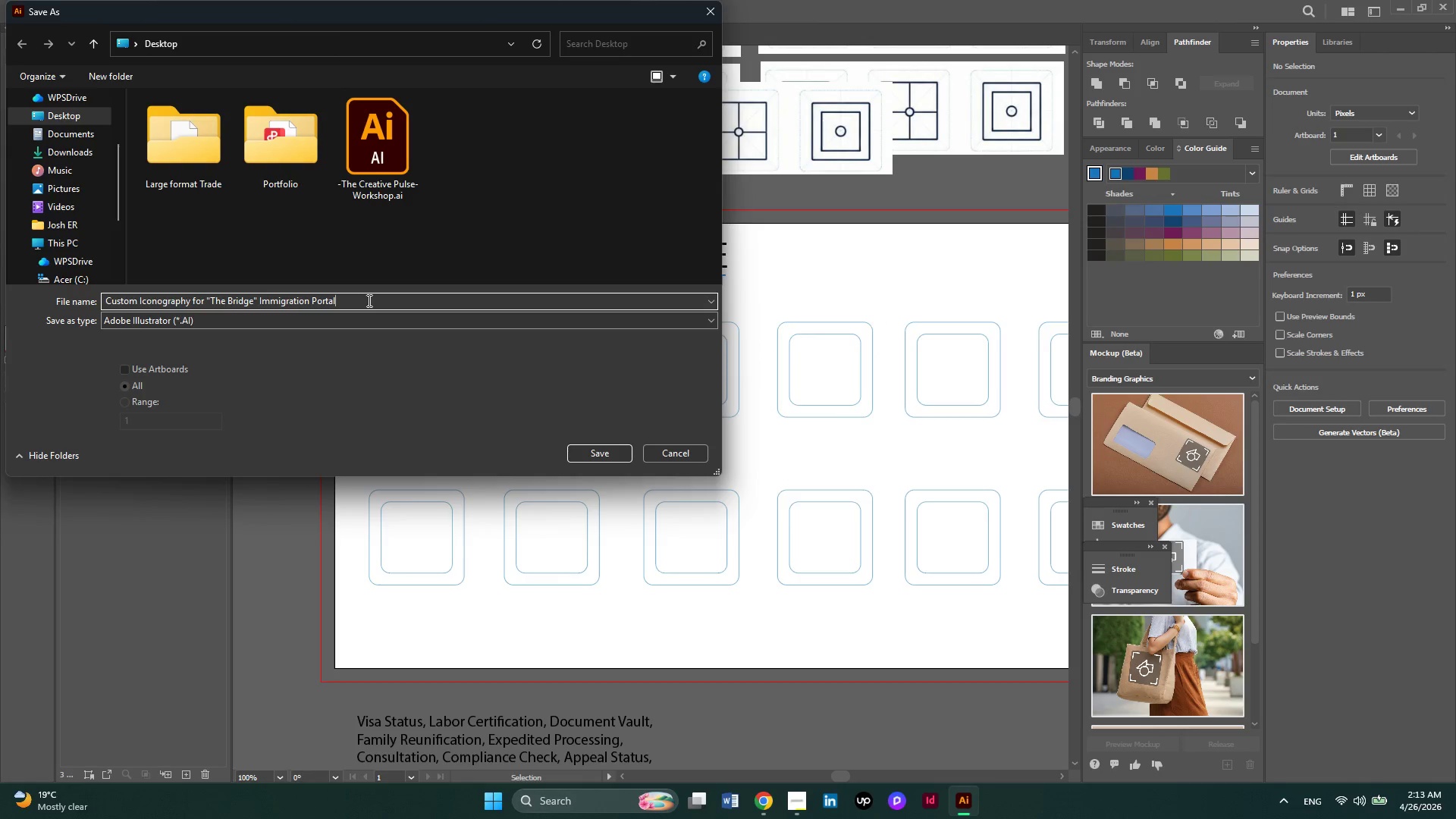 
left_click_drag(start_coordinate=[368, 300], to_coordinate=[192, 319])
 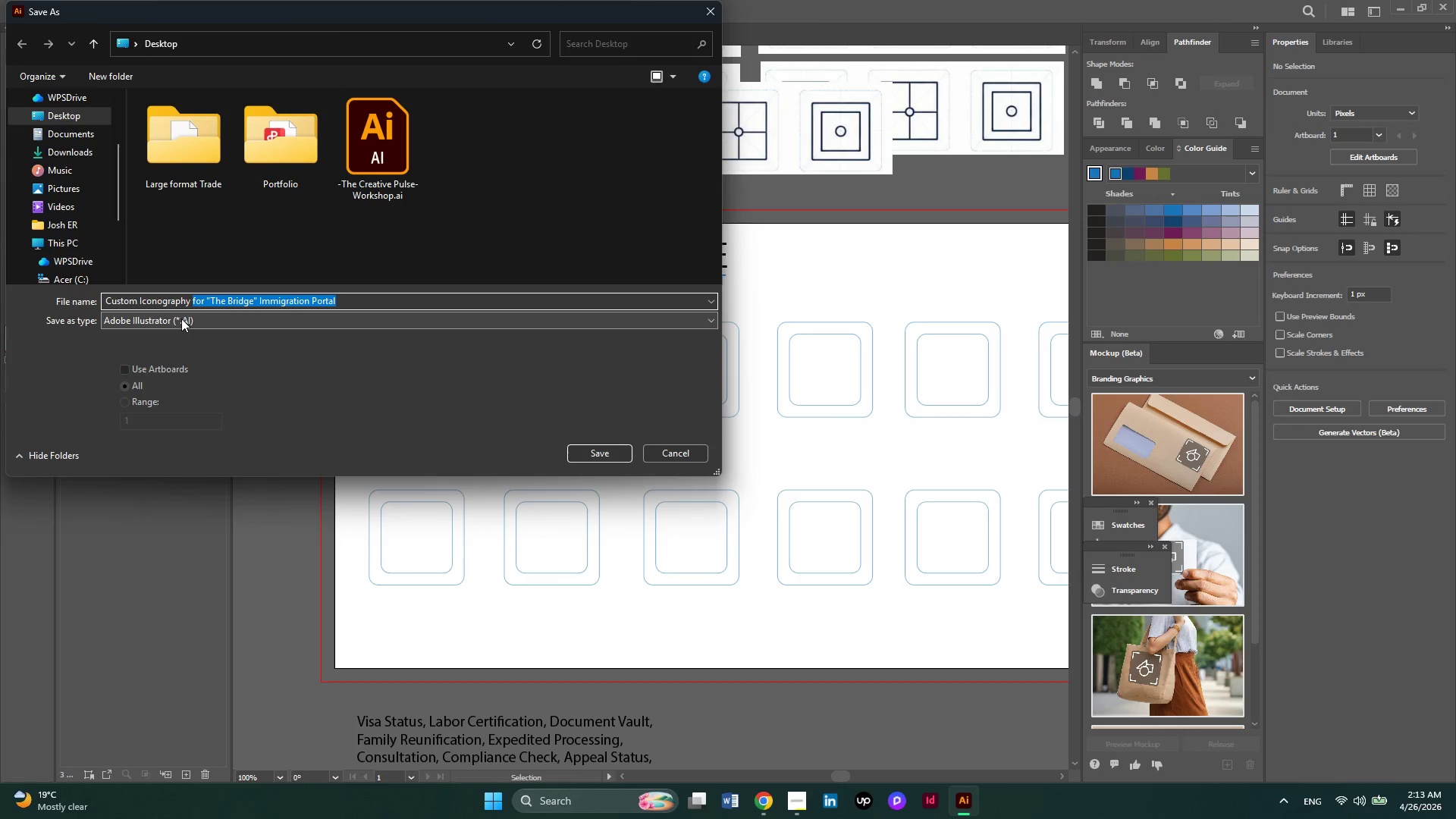 
key(Backspace)
 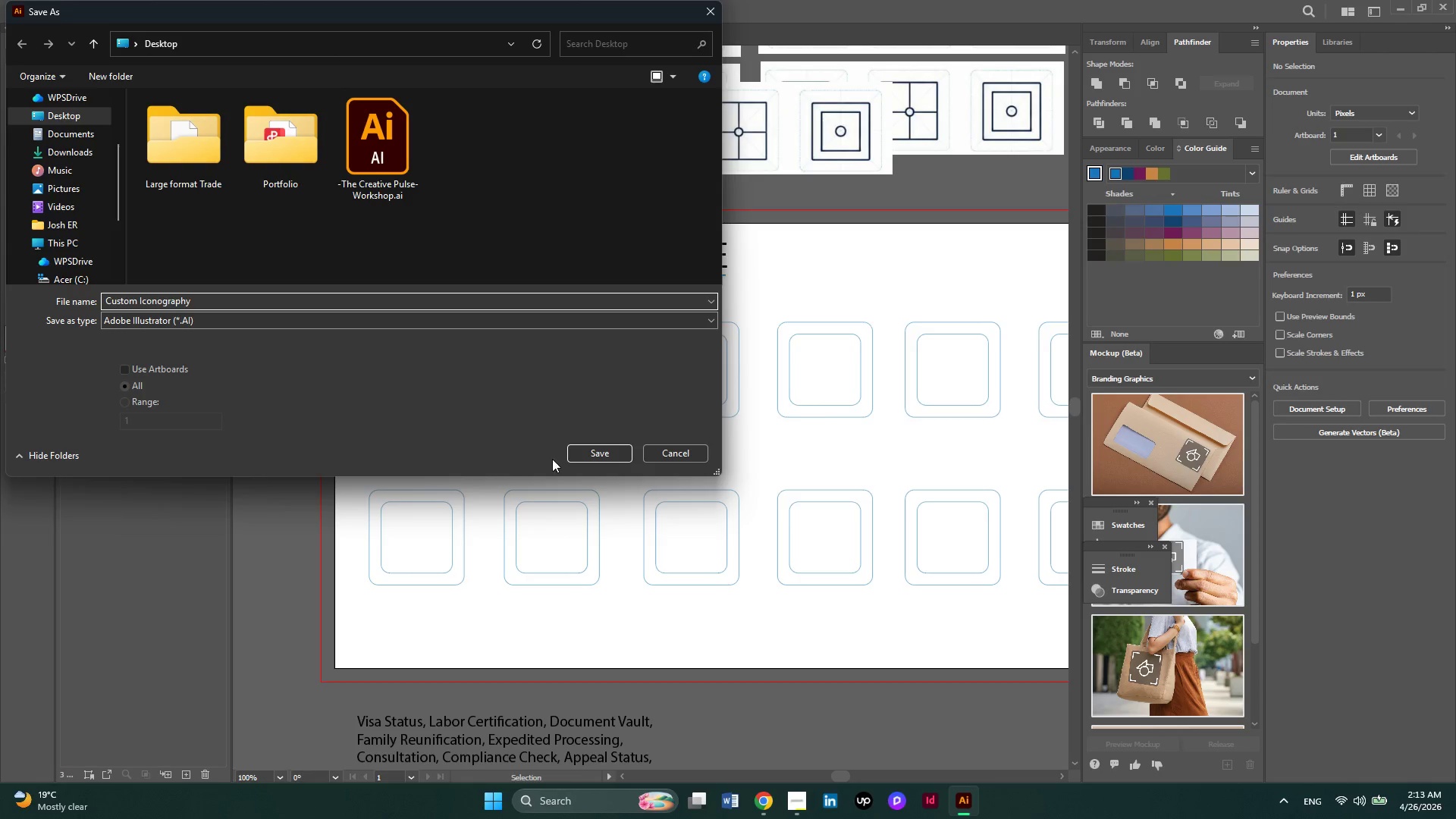 
left_click([610, 454])
 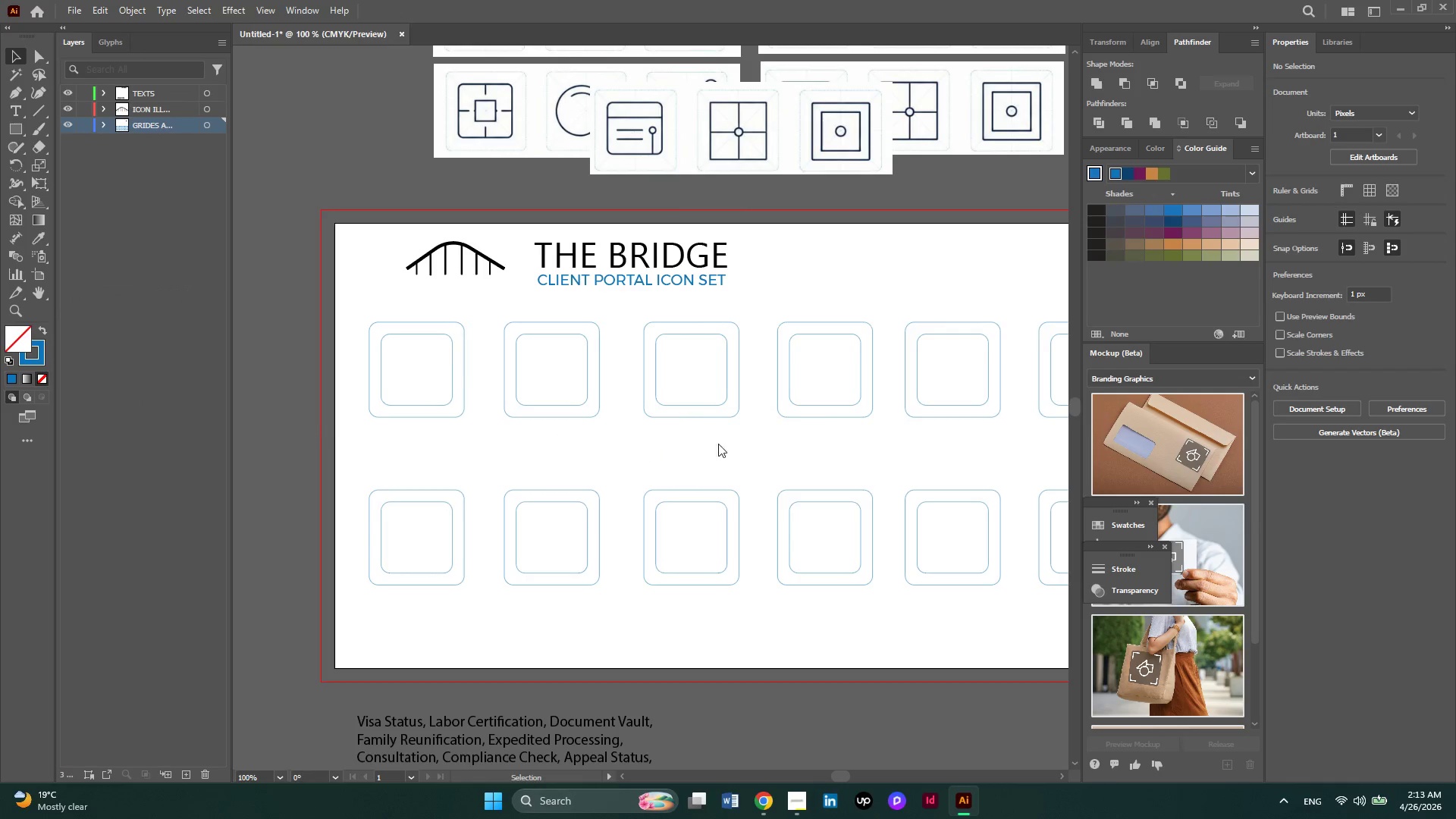 
mouse_move([774, 428])
 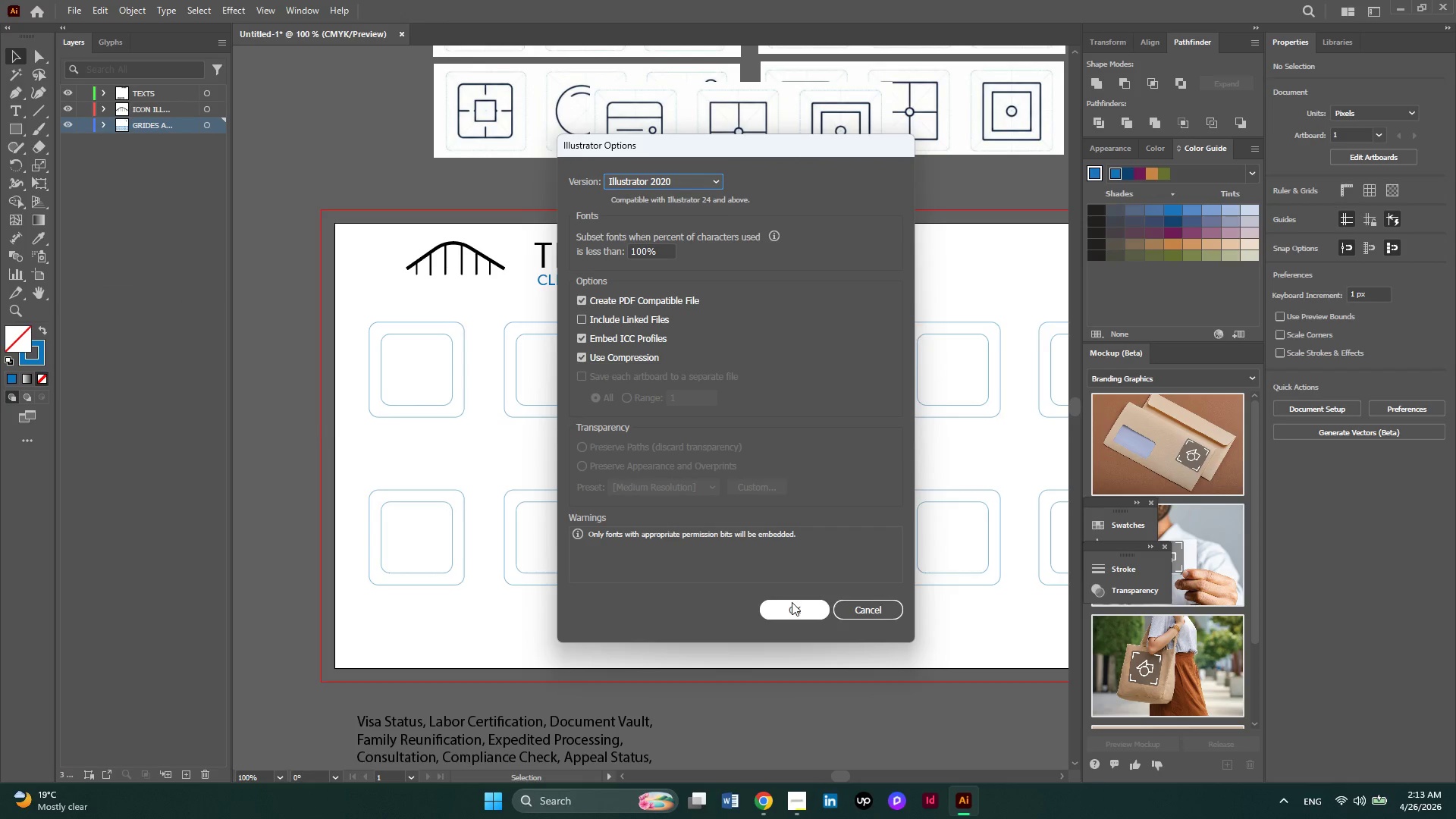 
left_click([792, 602])
 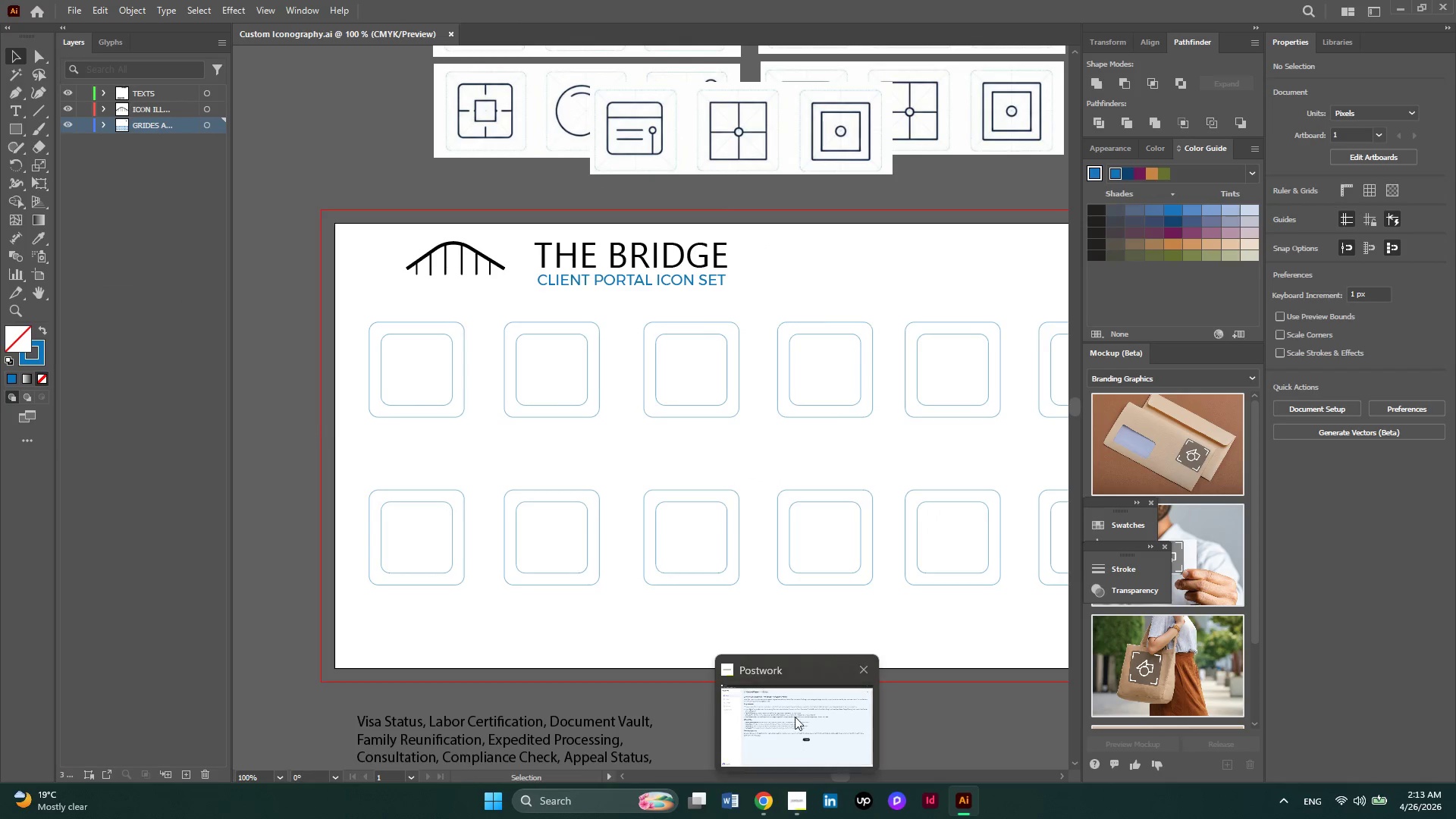 
left_click([795, 709])